 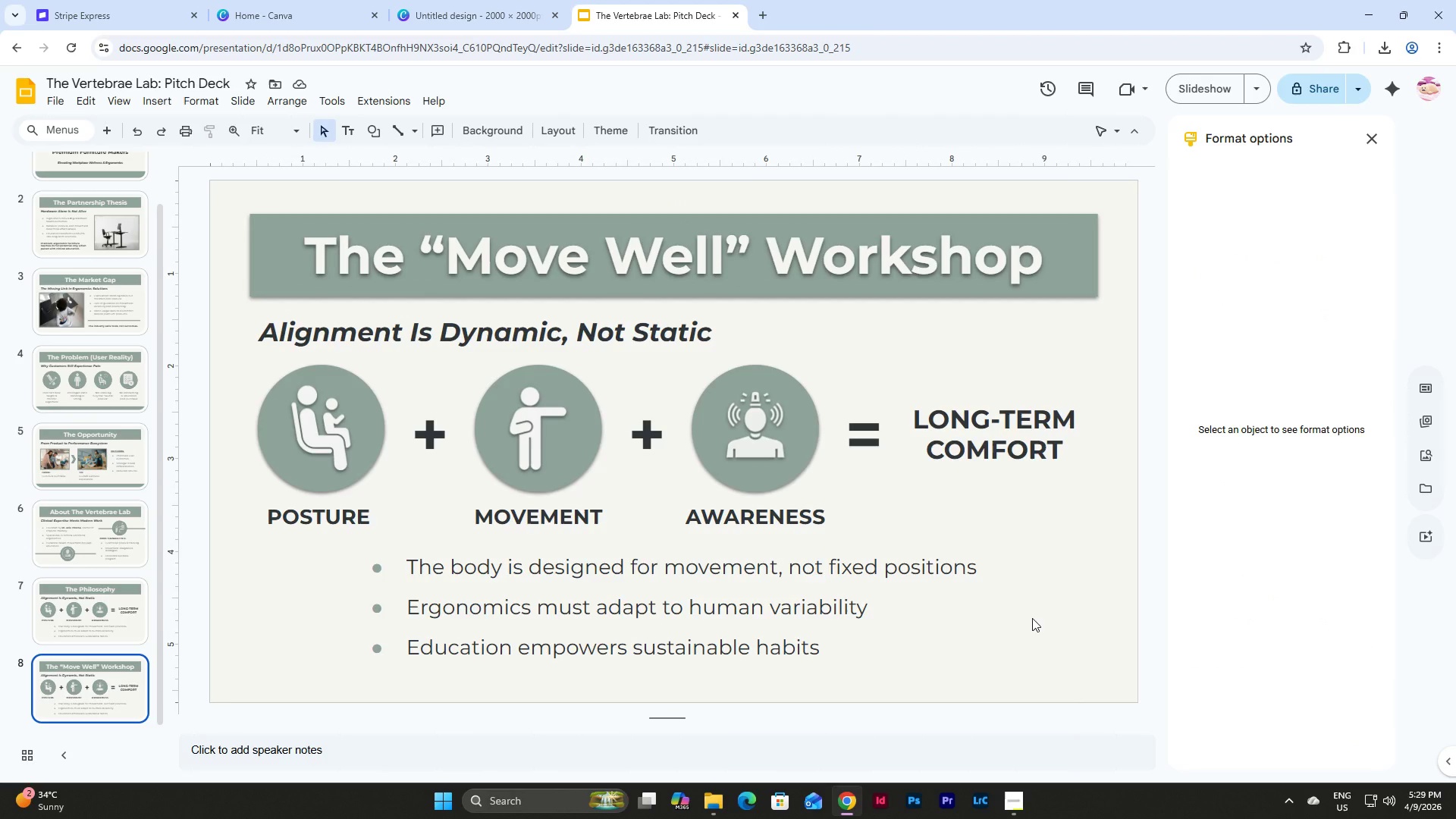 
left_click([678, 319])
 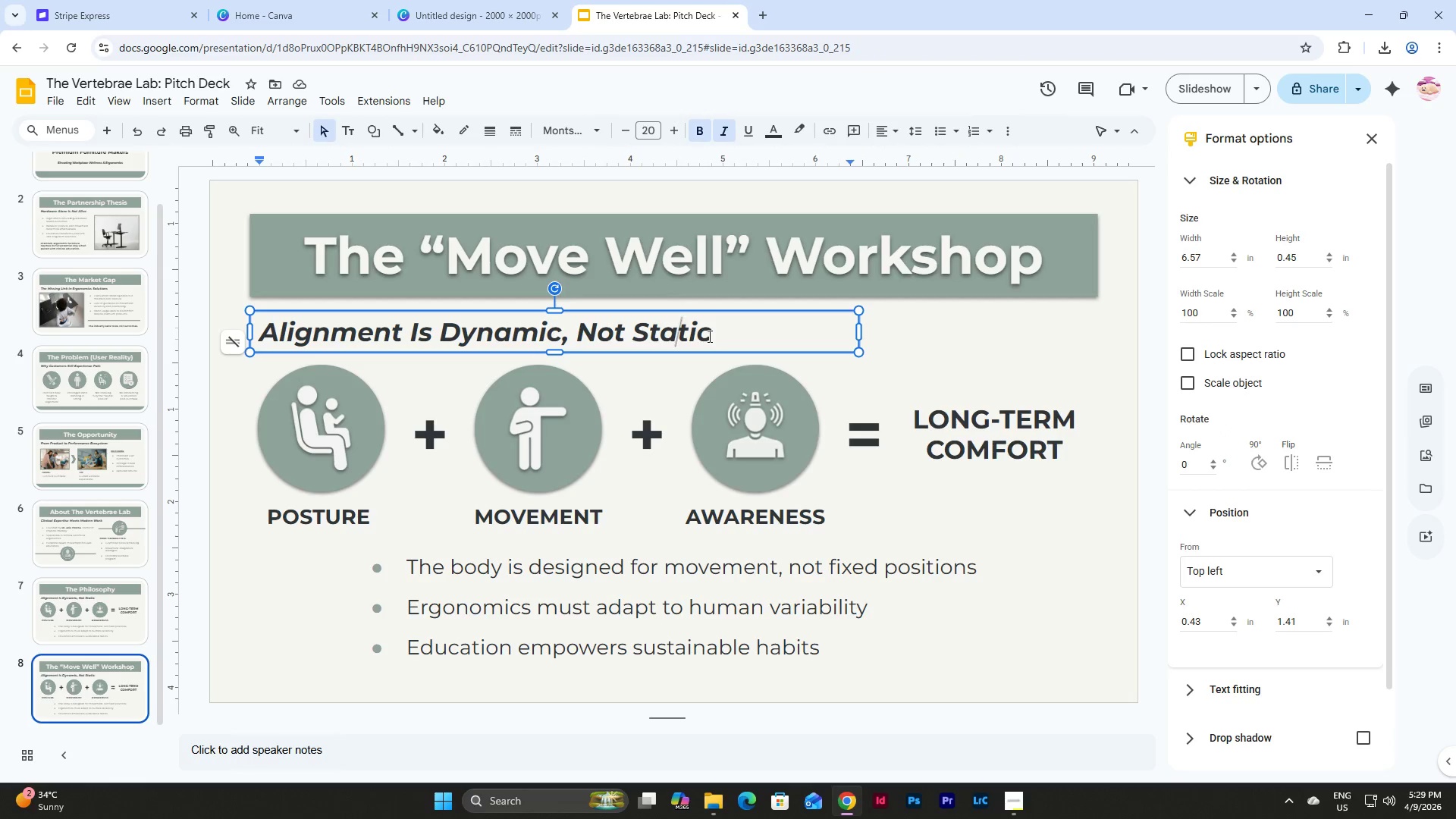 
left_click_drag(start_coordinate=[708, 336], to_coordinate=[237, 334])
 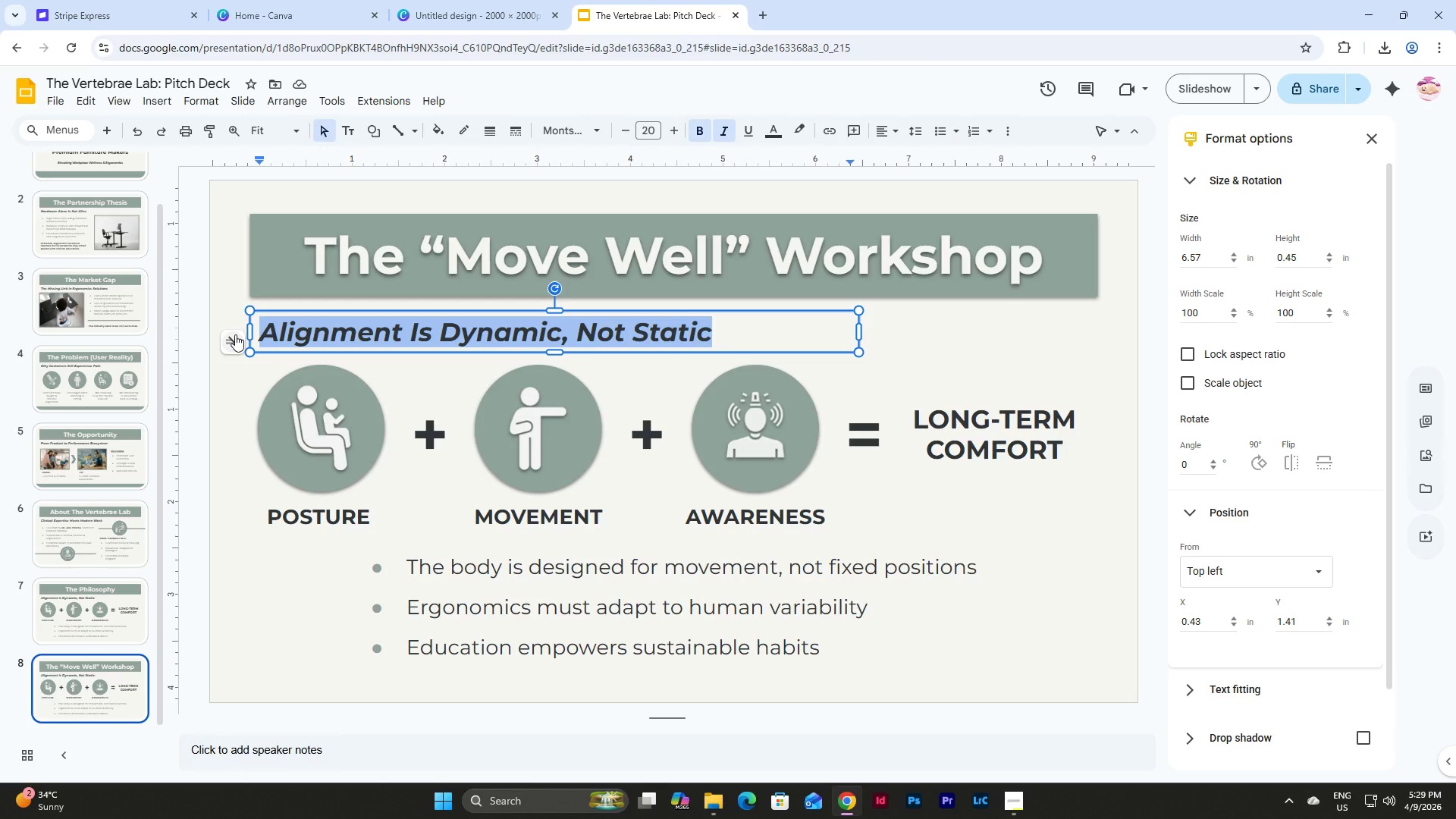 
type(Transforming How People Use Their Wor)
 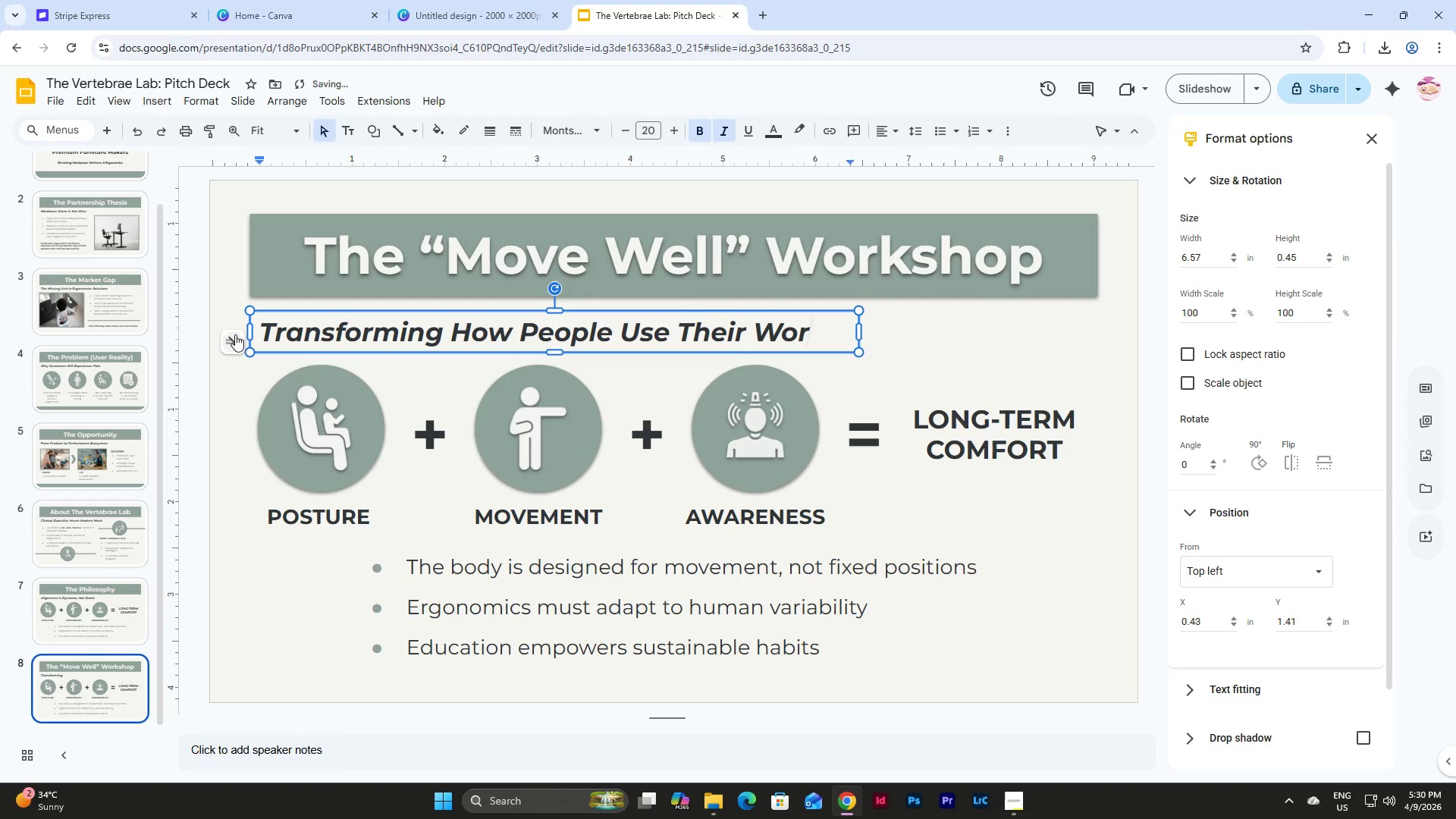 
left_click_drag(start_coordinate=[860, 330], to_coordinate=[947, 342])
 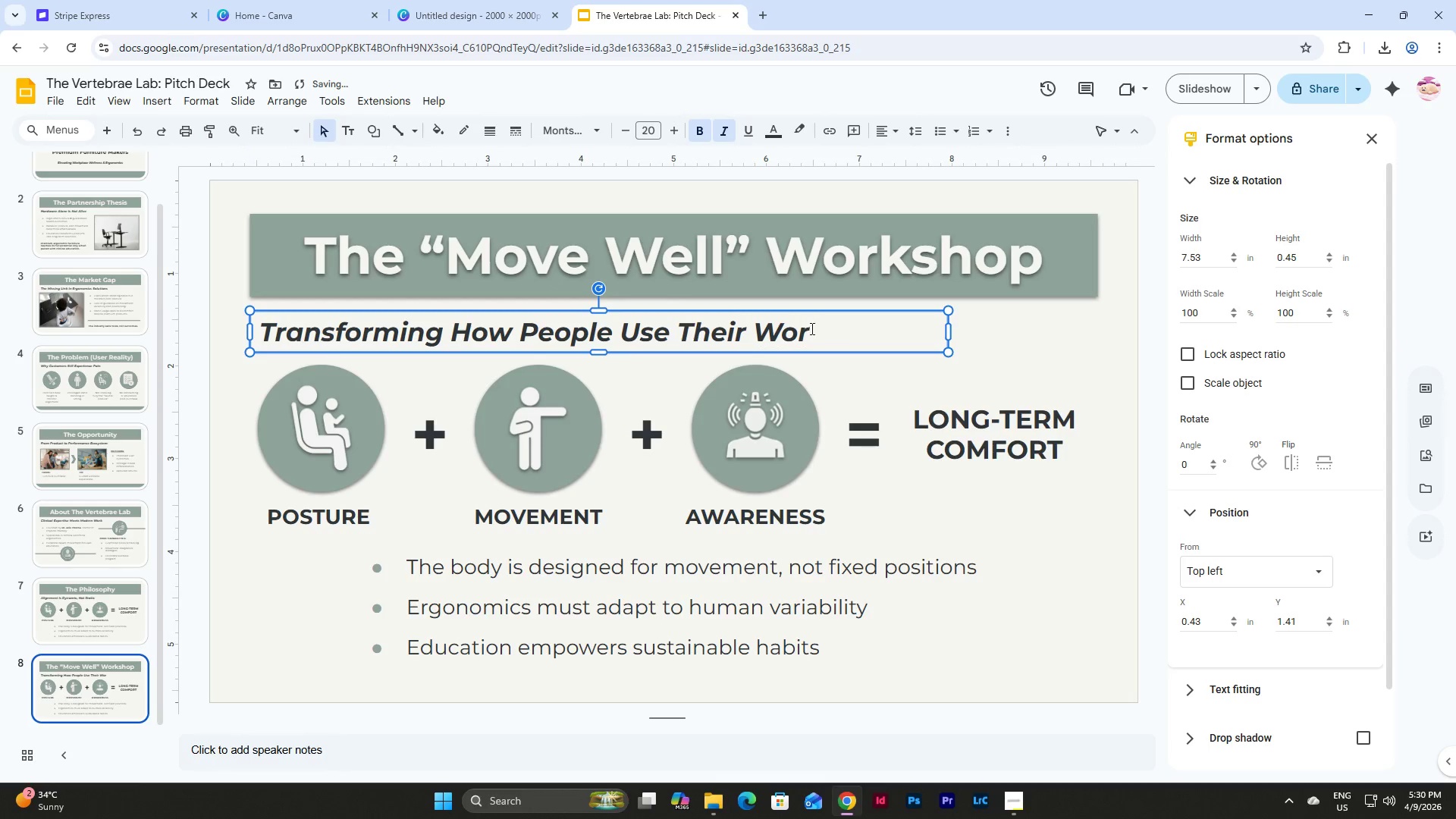 
left_click([811, 328])
 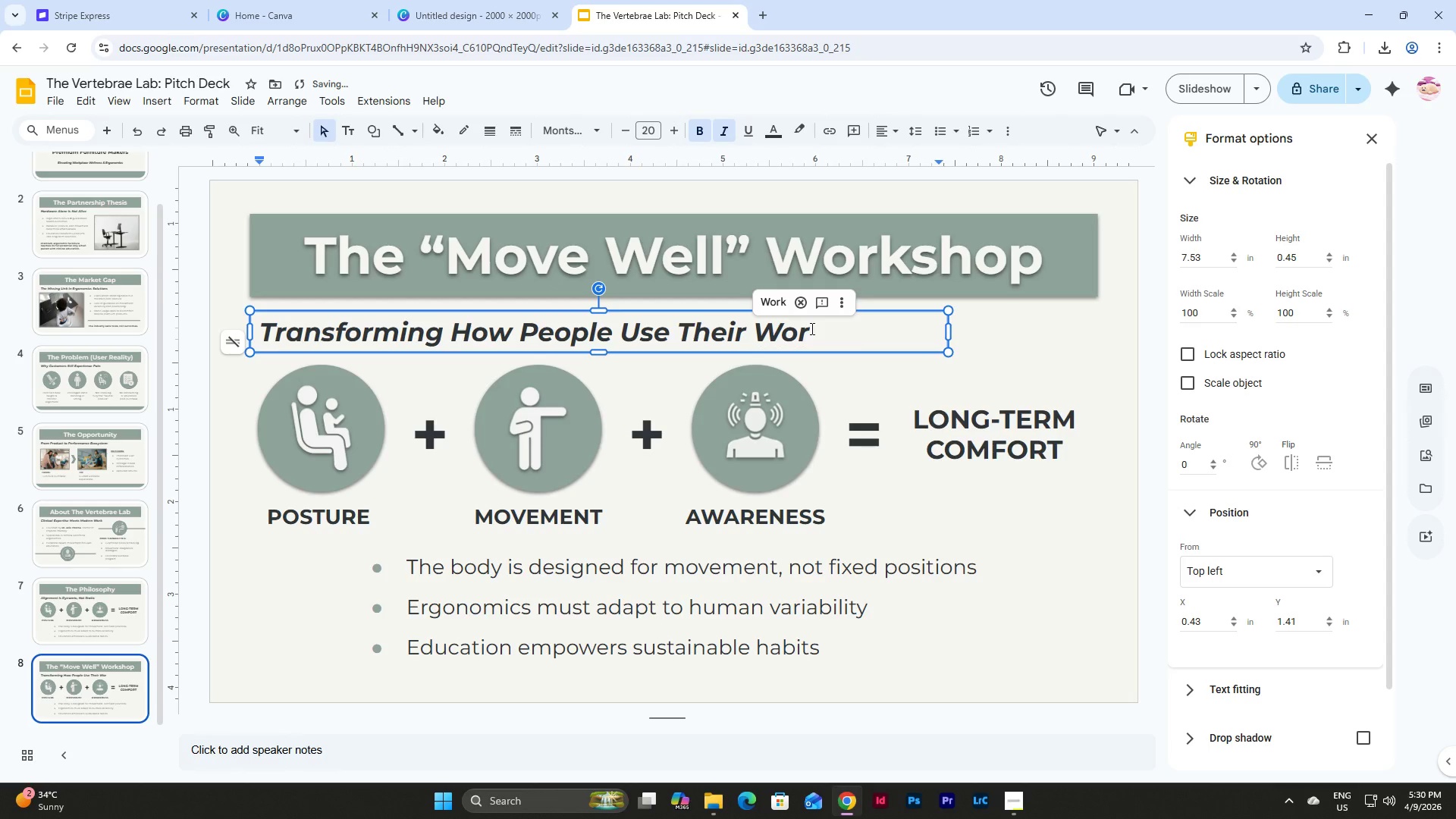 
type(kspace)
 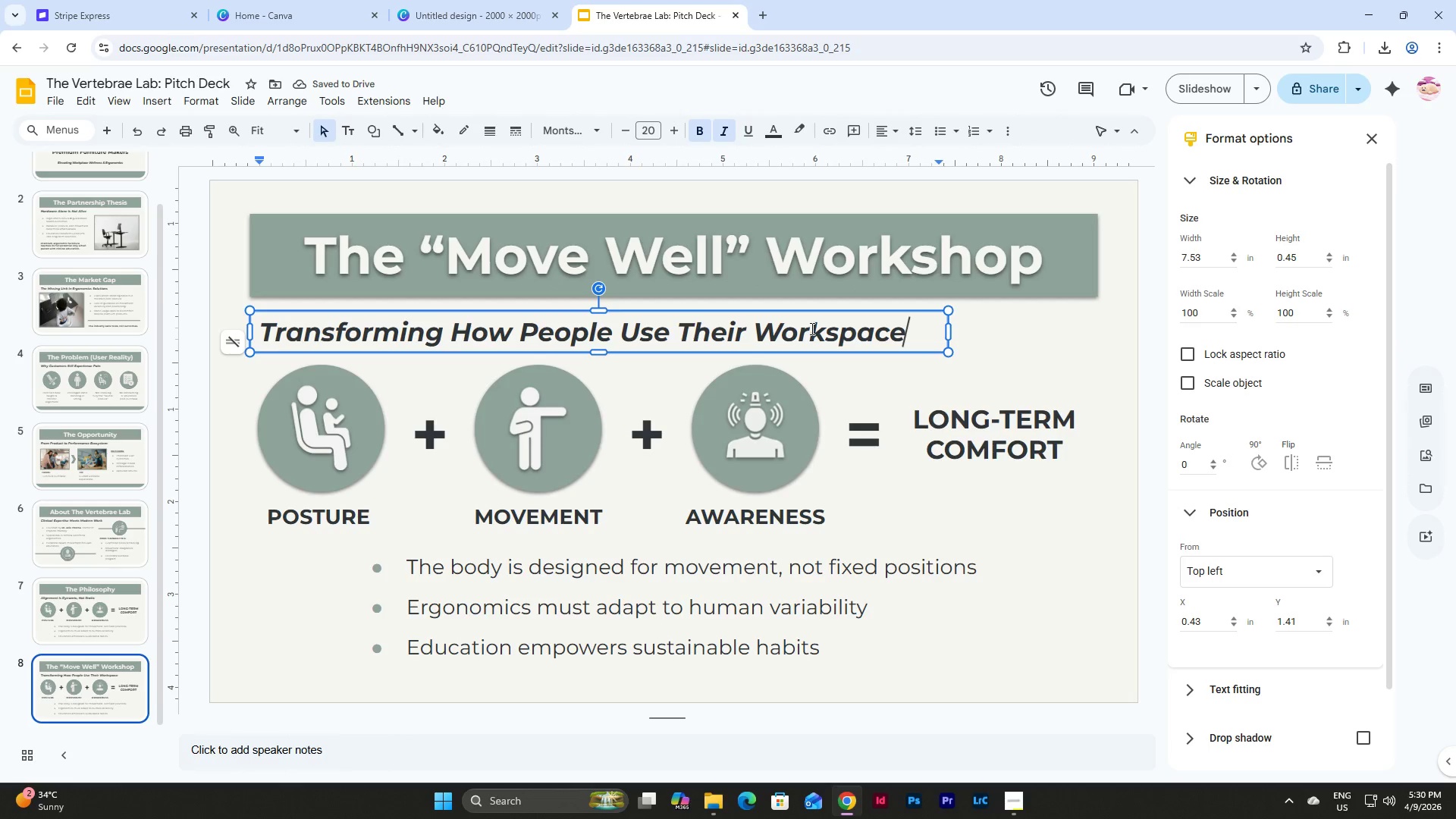 
left_click([1069, 642])
 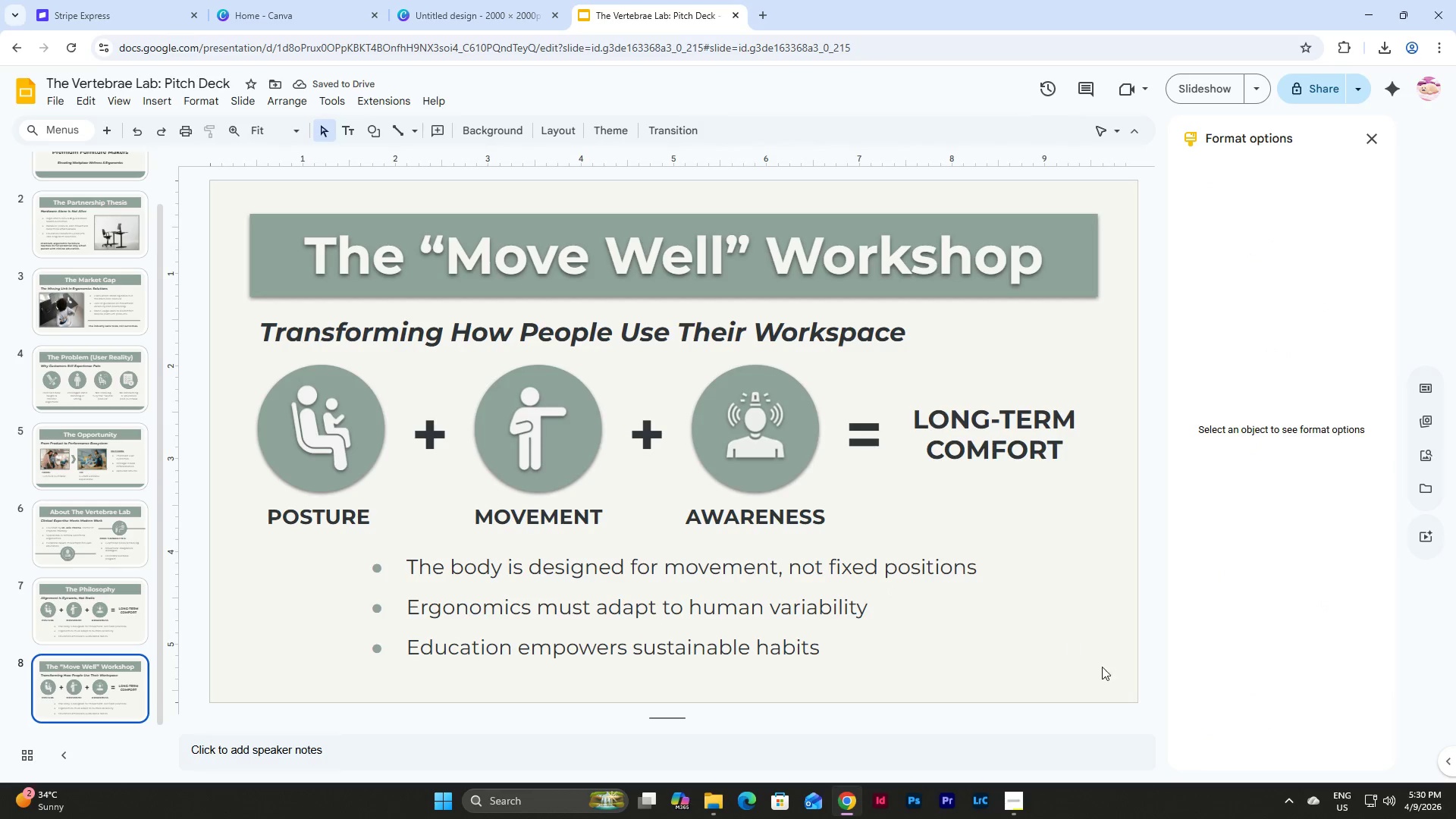 
left_click_drag(start_coordinate=[1102, 667], to_coordinate=[249, 395])
 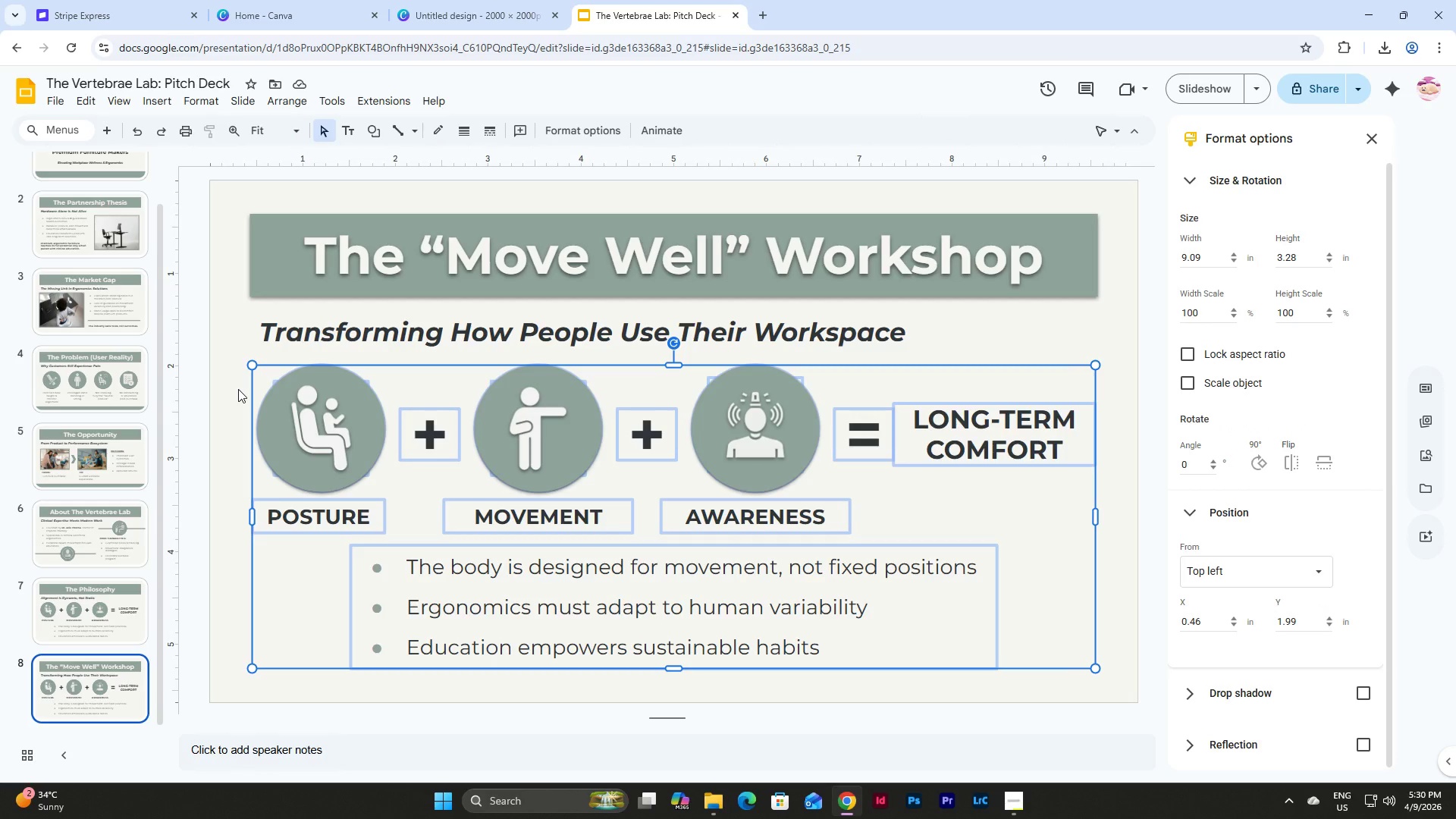 
key(Backspace)
 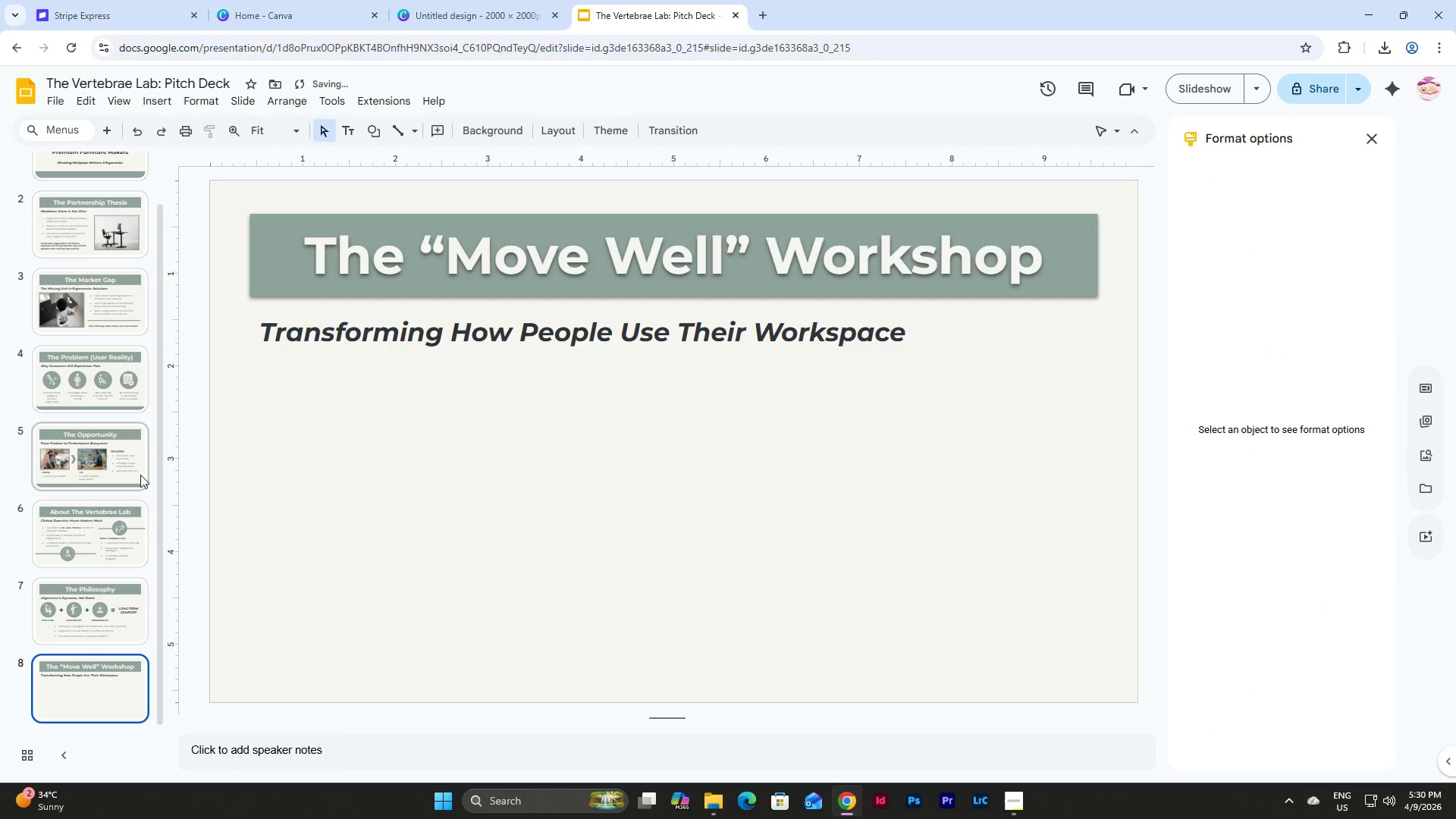 
scroll: coordinate [115, 369], scroll_direction: up, amount: 2.0
 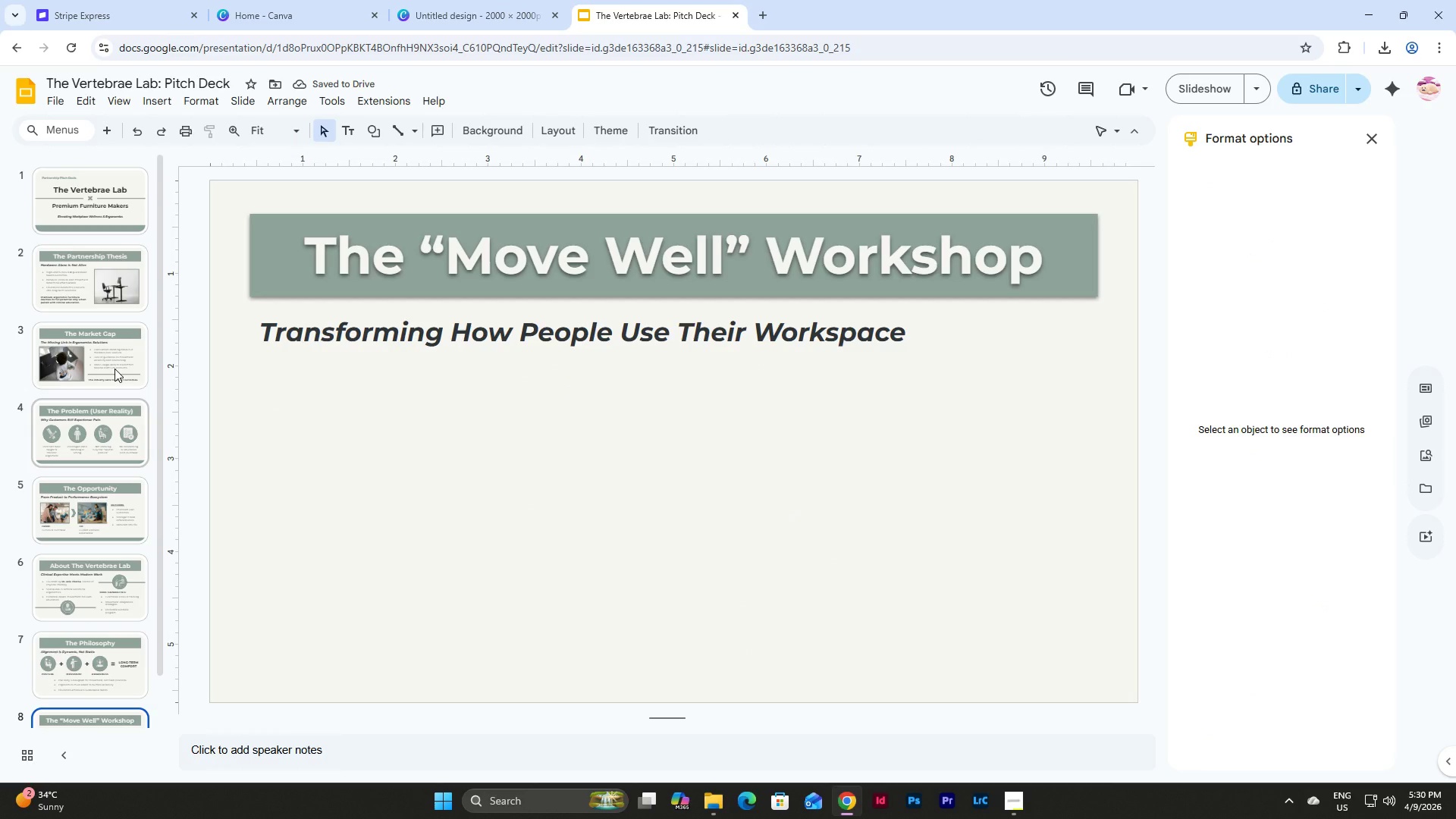 
scroll: coordinate [115, 369], scroll_direction: down, amount: 3.0
 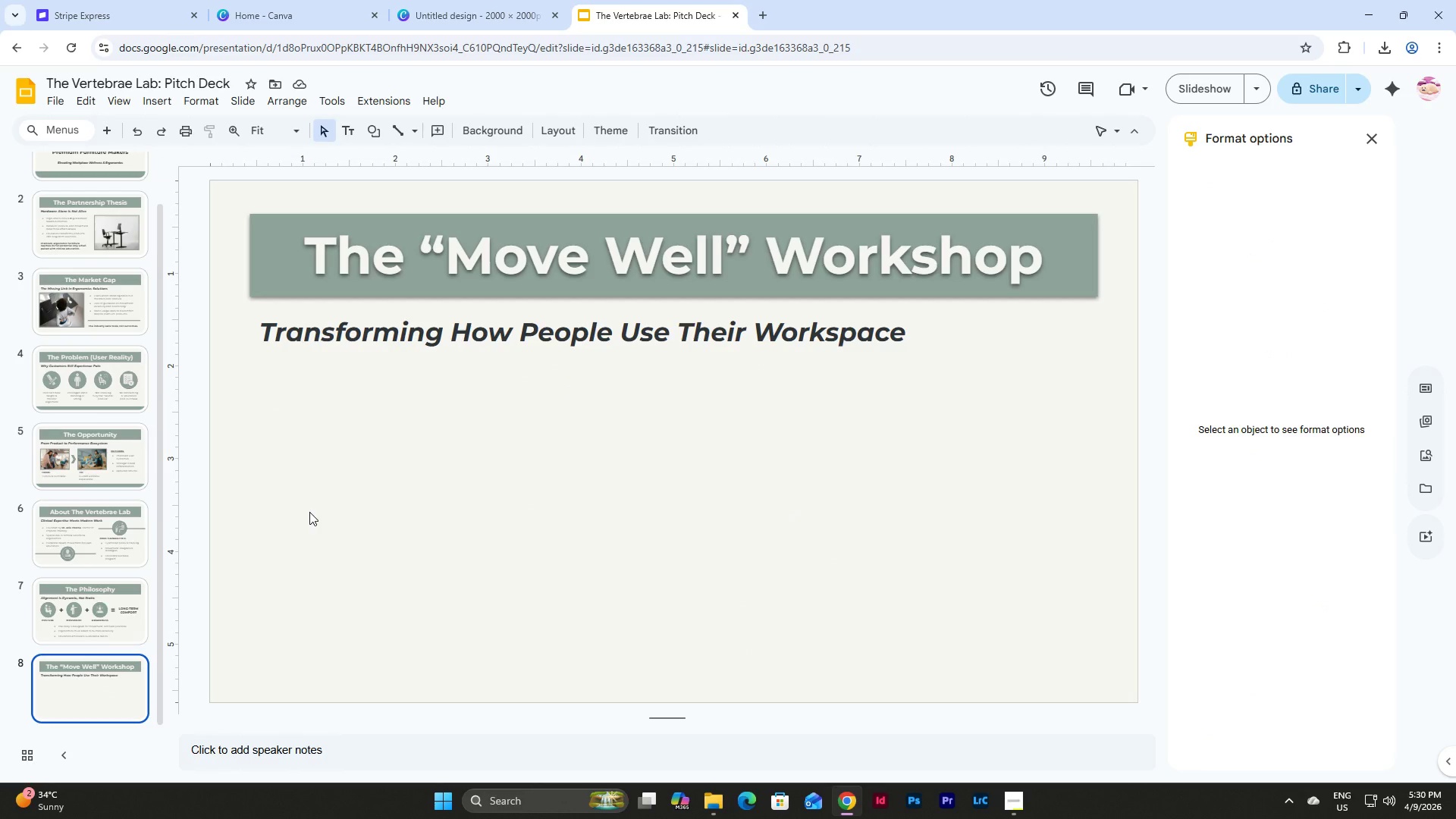 
wait(6.71)
 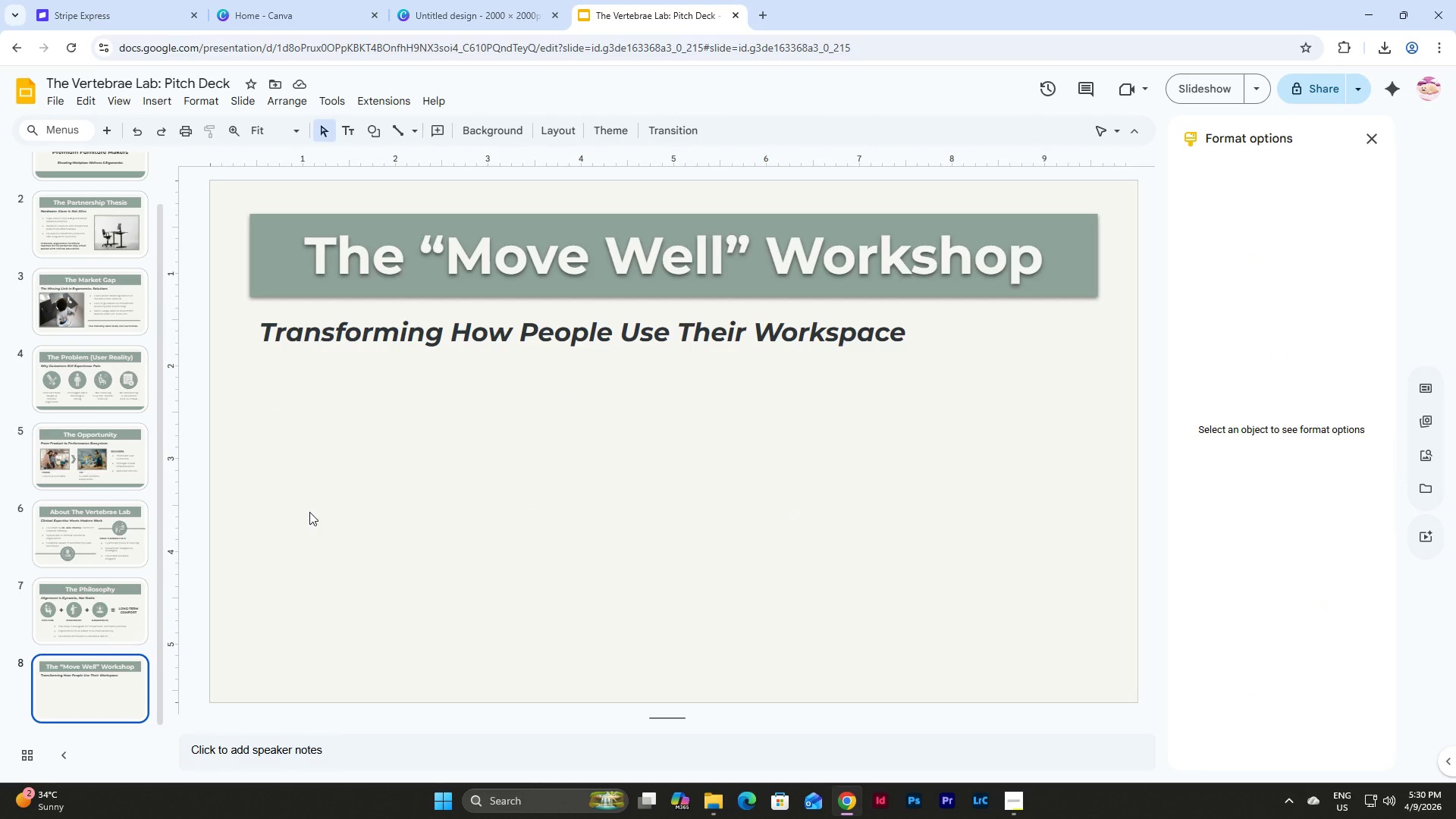 
left_click([116, 691])
 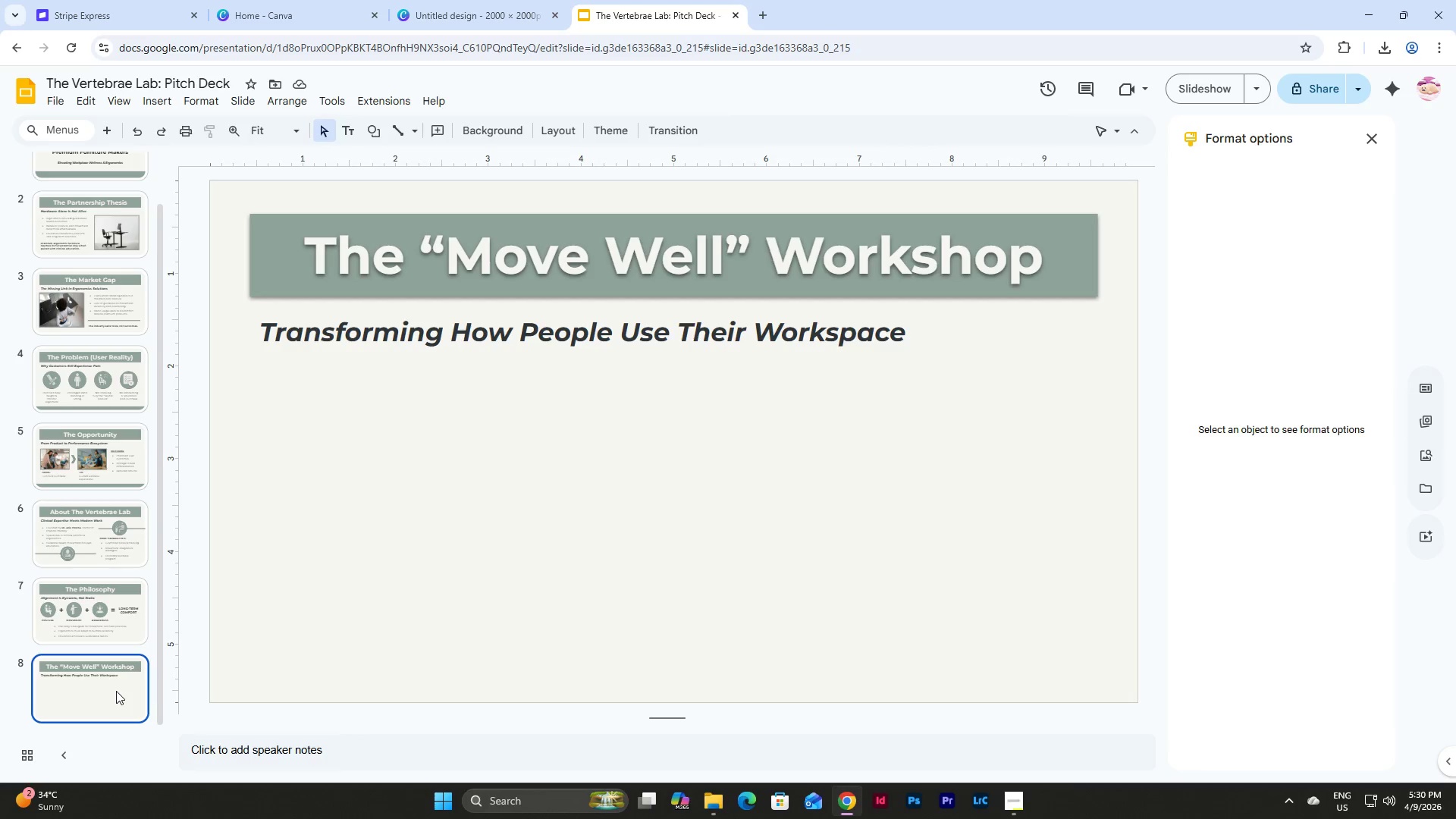 
key(Control+D)
 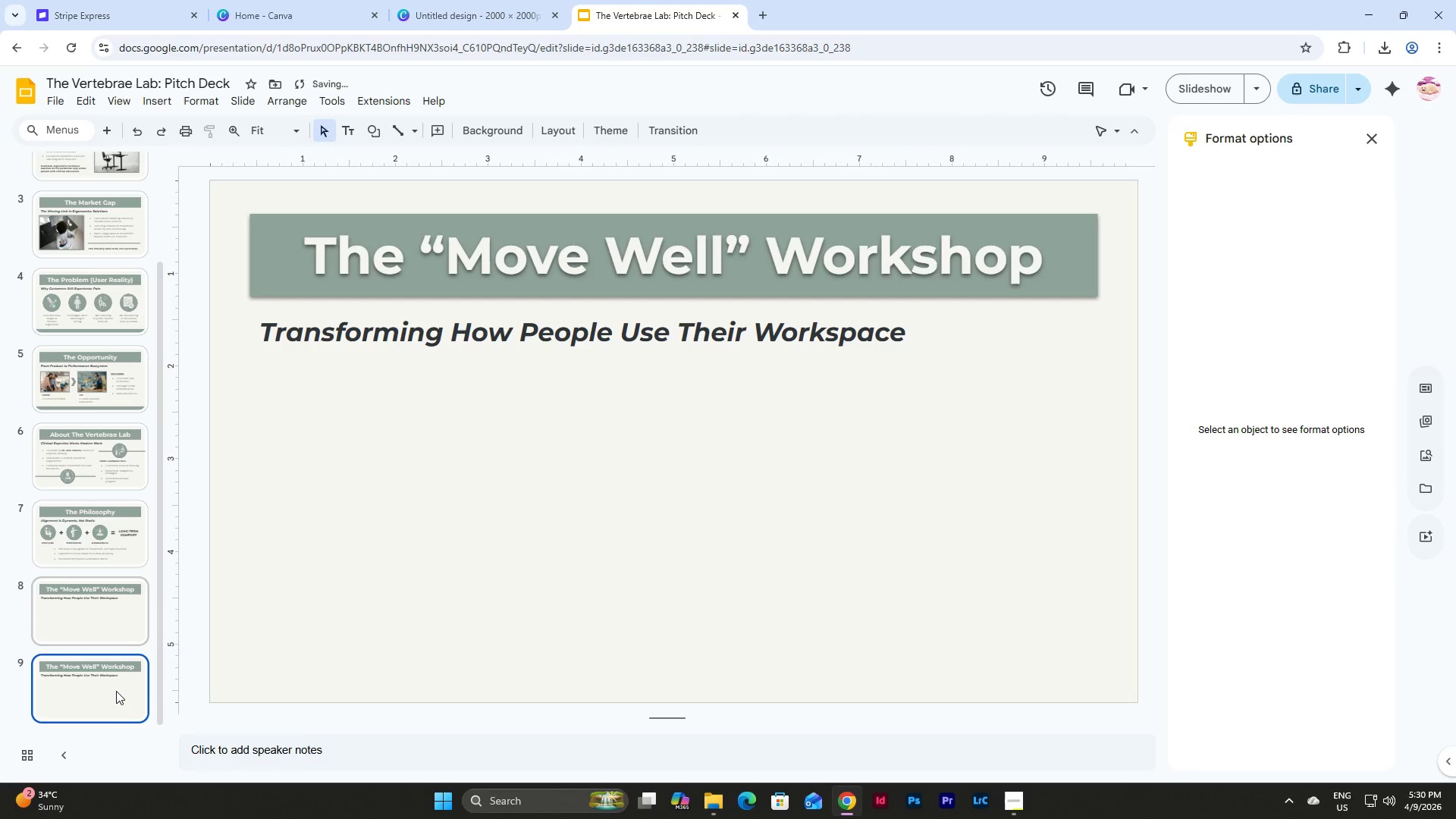 
left_click([109, 673])
 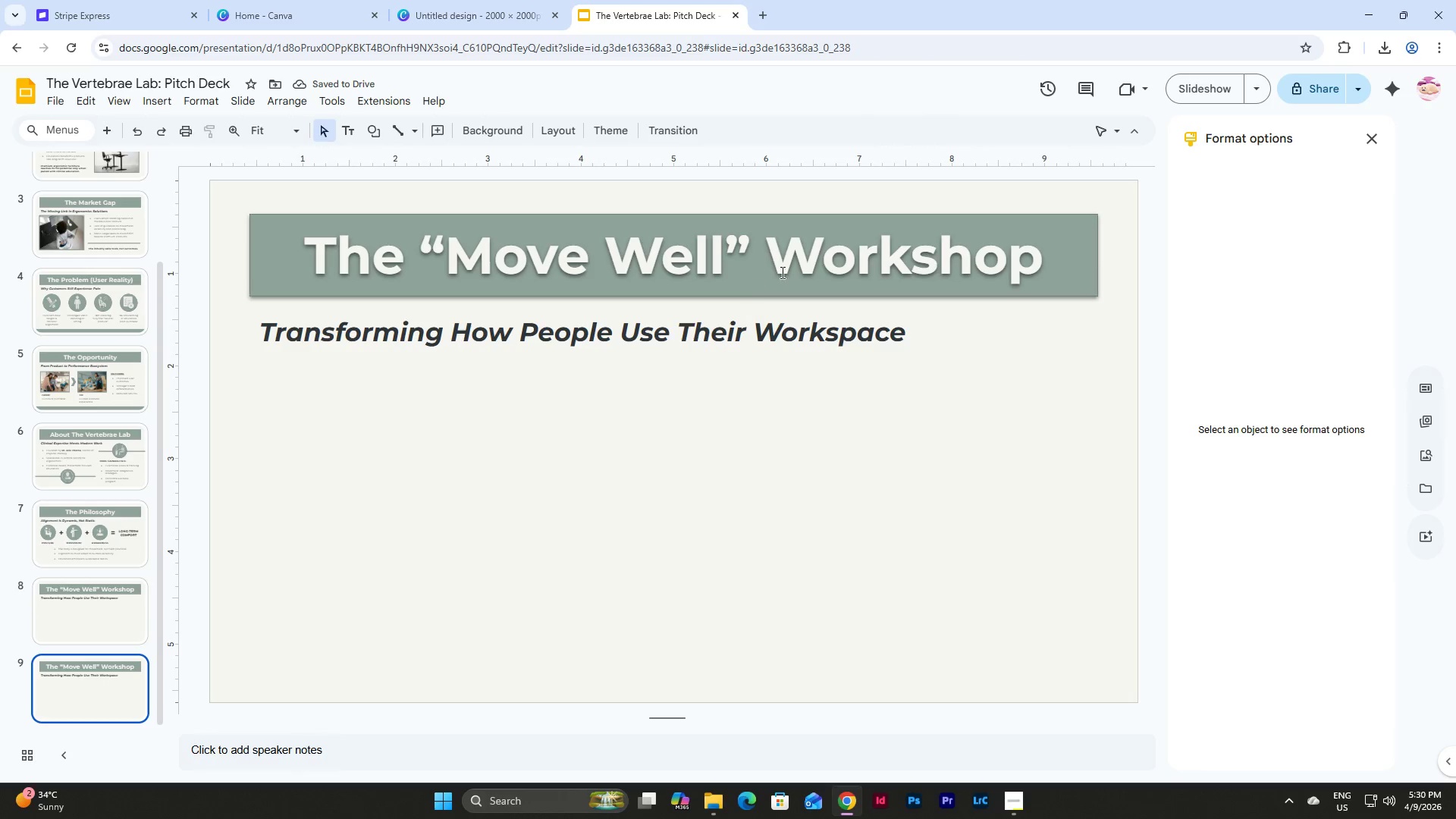 
left_click([799, 262])
 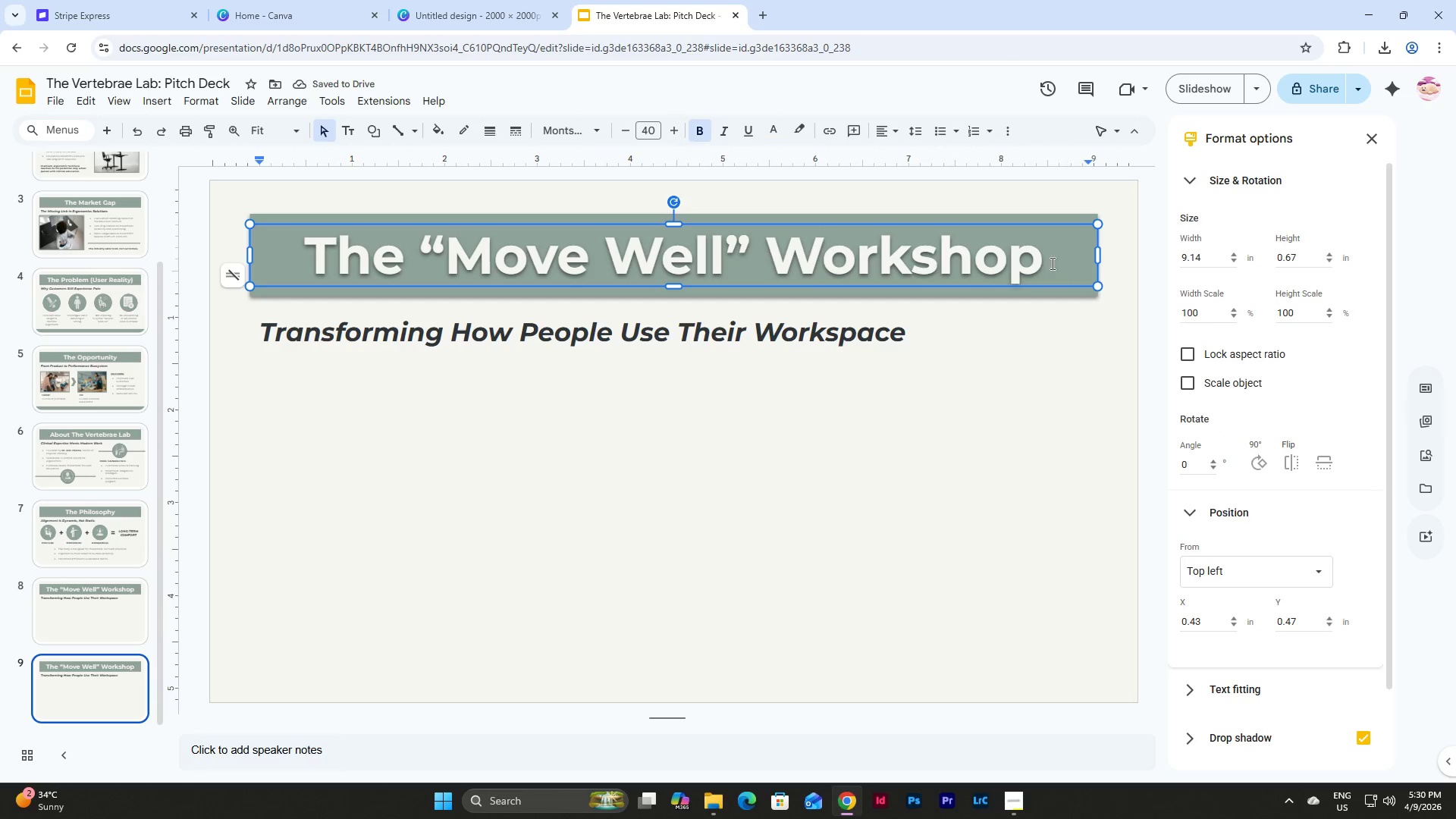 
left_click_drag(start_coordinate=[1040, 265], to_coordinate=[309, 238])
 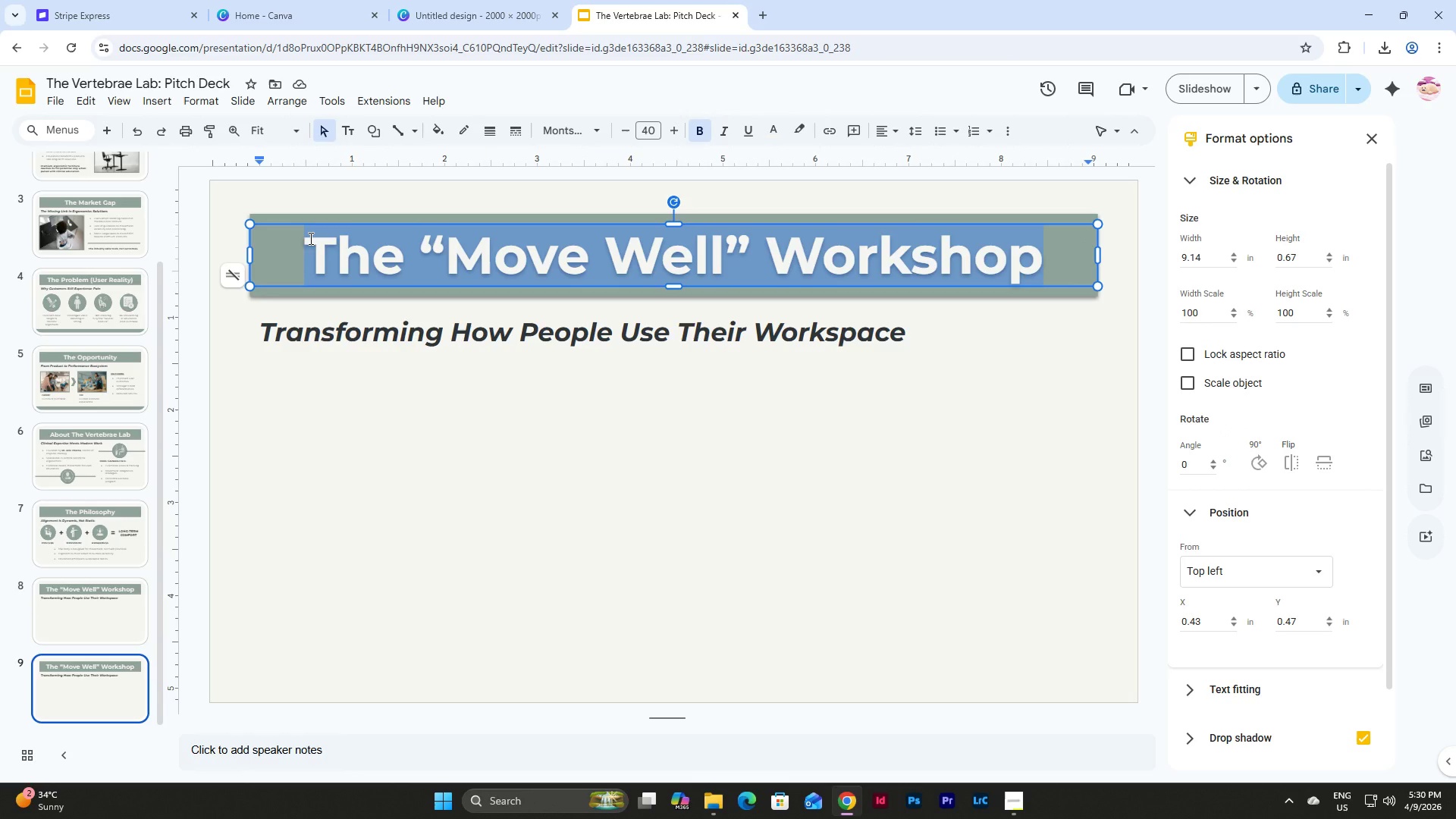 
type(Curriculum Breakdown)
 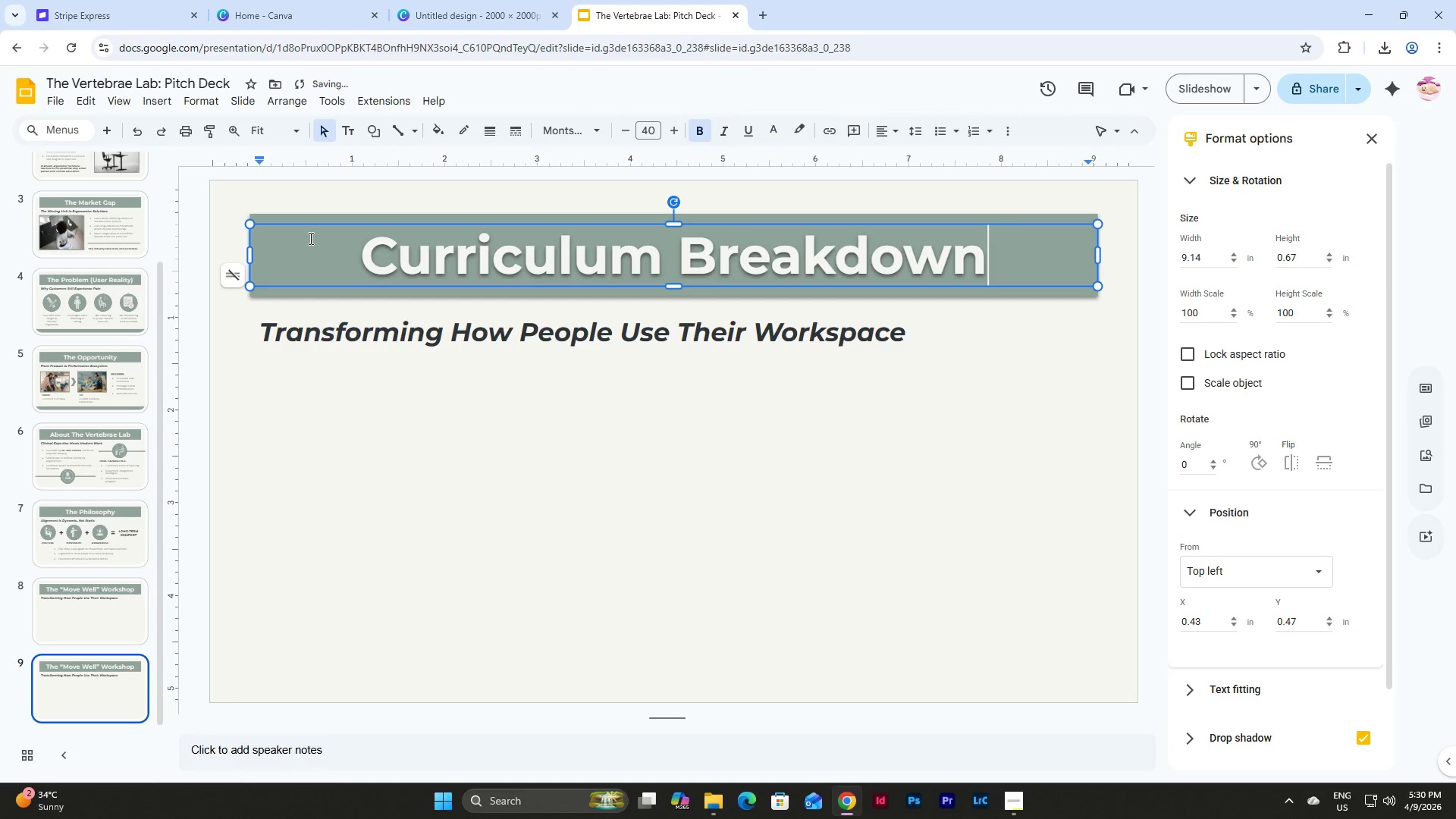 
left_click([614, 320])
 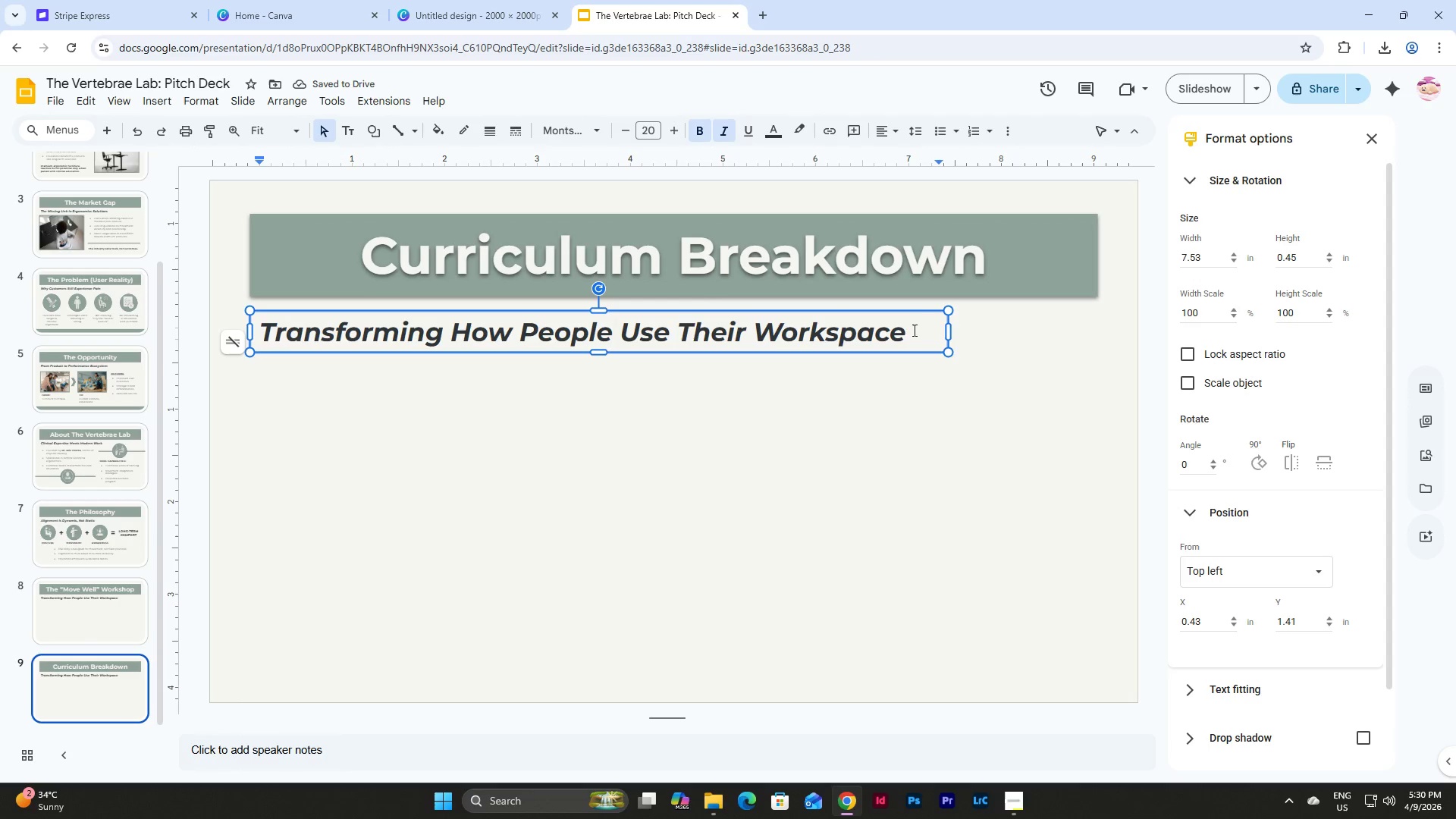 
left_click_drag(start_coordinate=[910, 330], to_coordinate=[246, 323])
 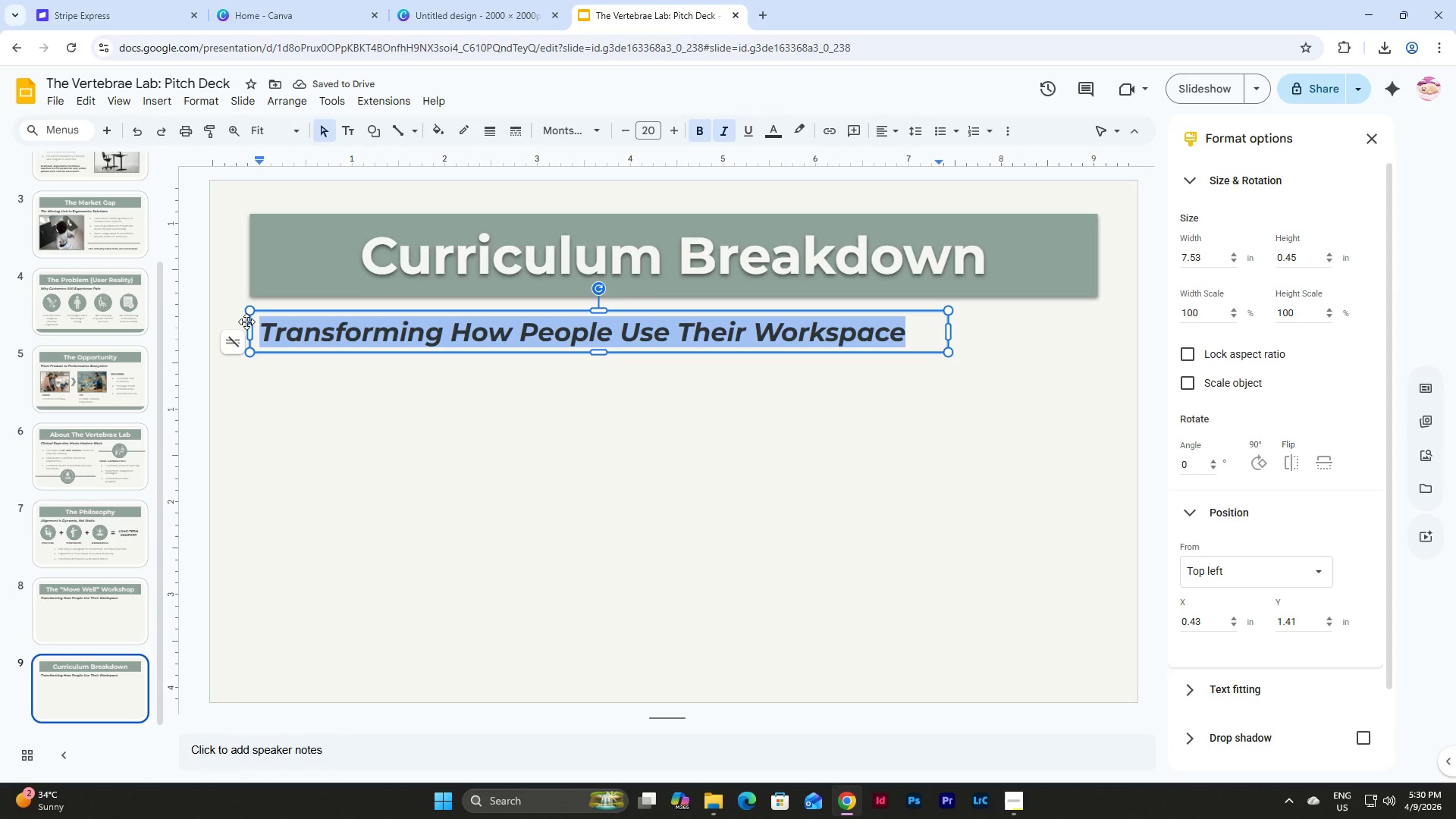 
type(From Setup to Sustainable Practice)
 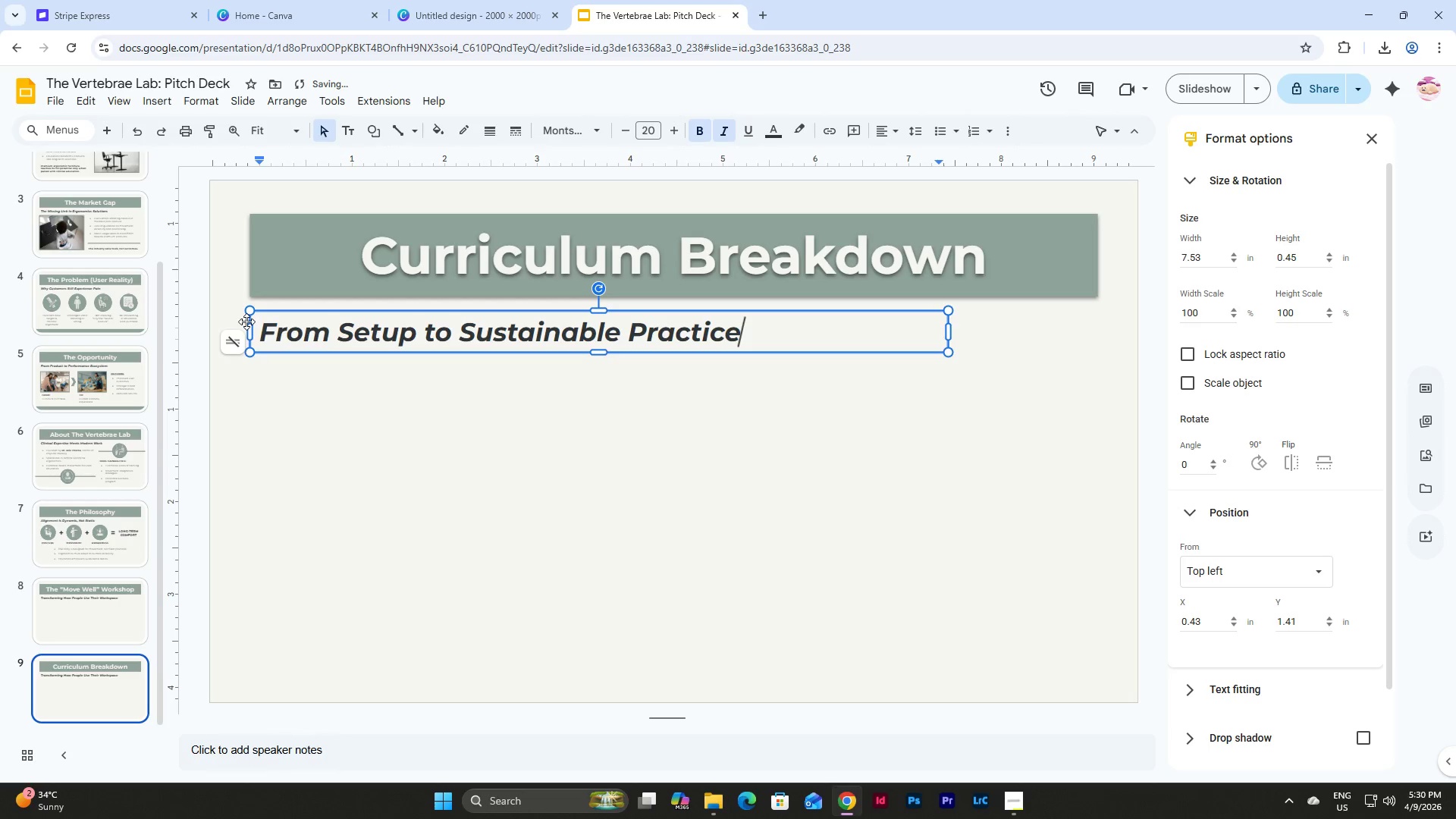 
left_click([75, 711])
 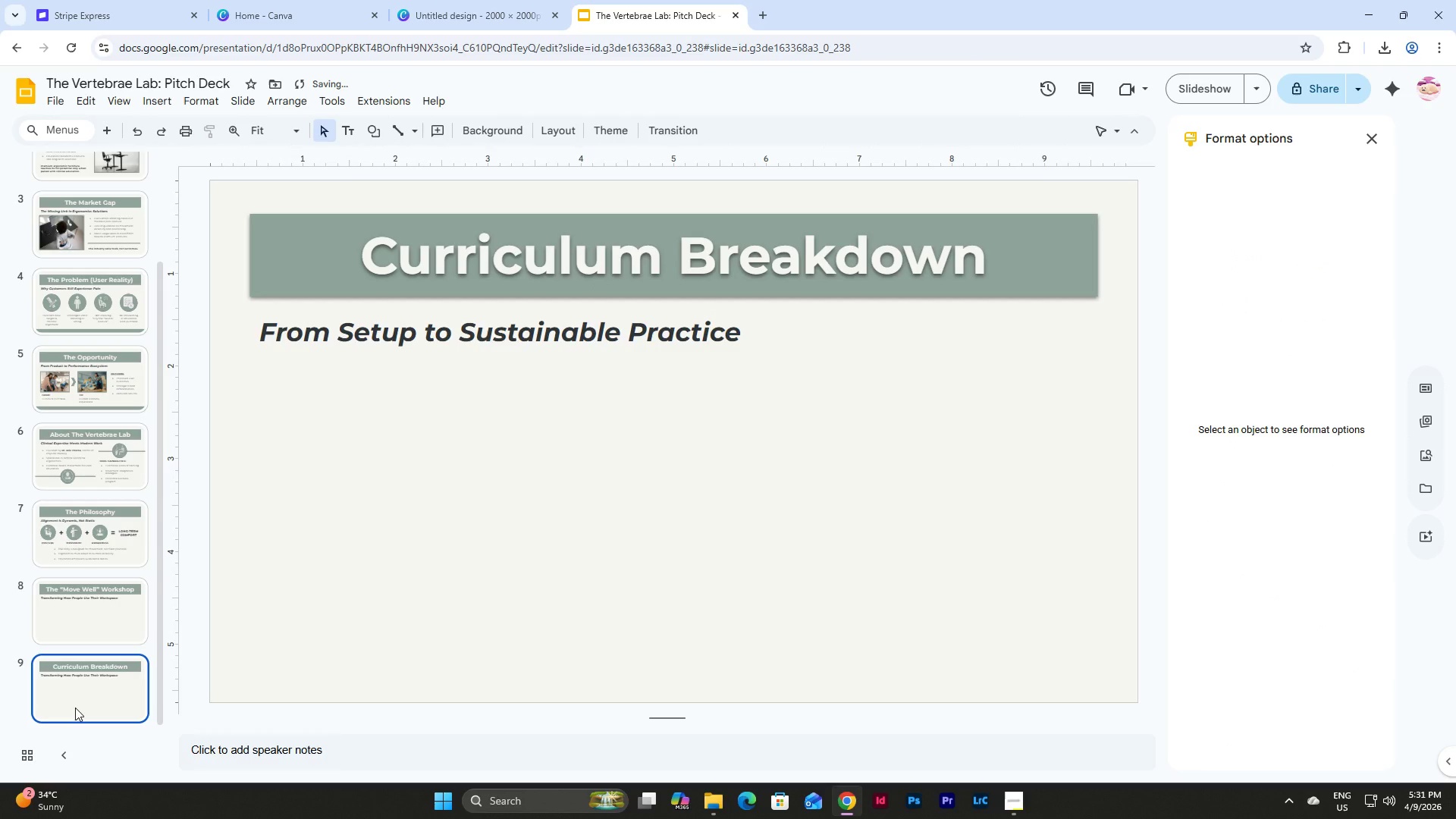 
key(Control+D)
 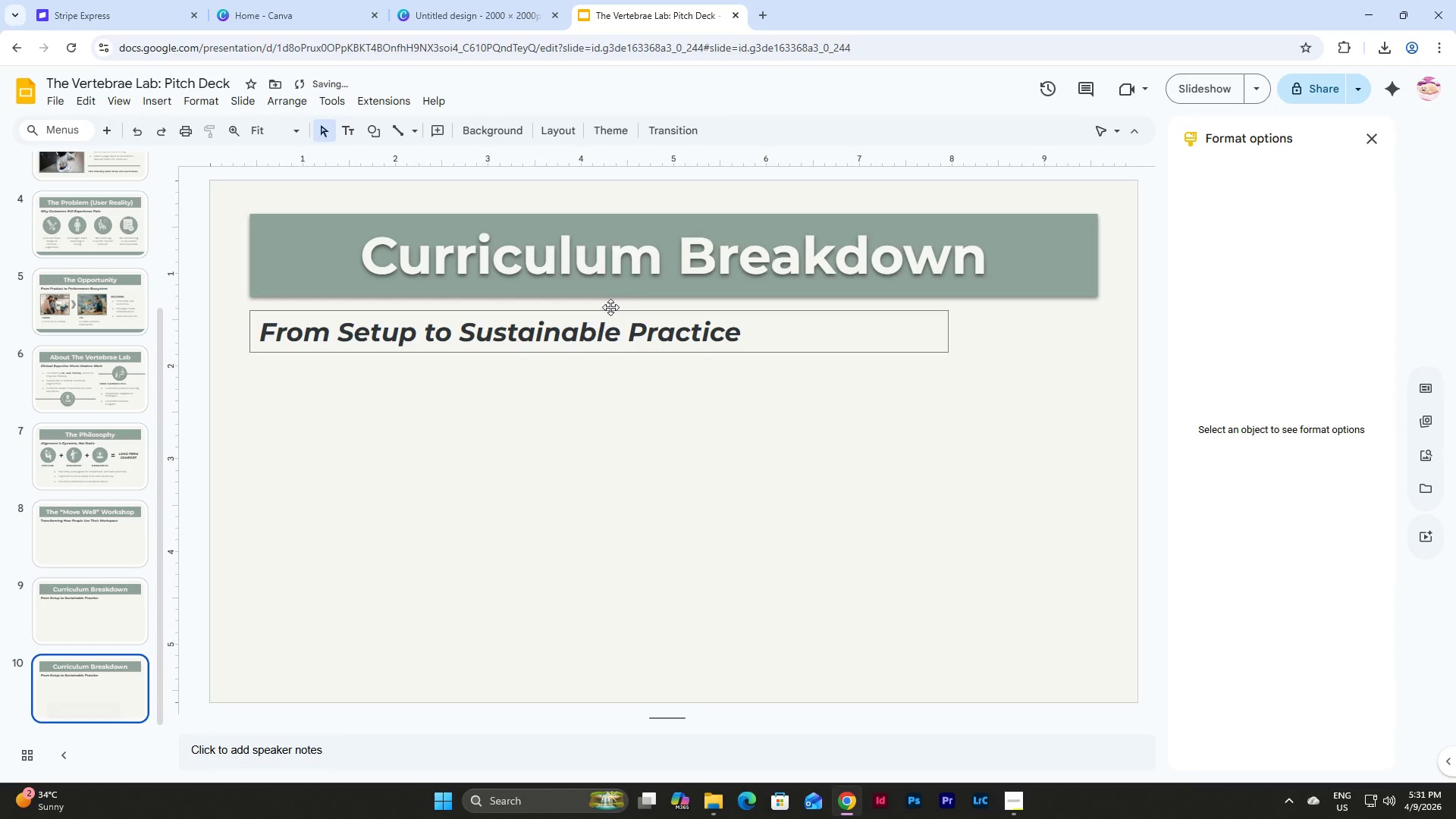 
left_click([662, 264])
 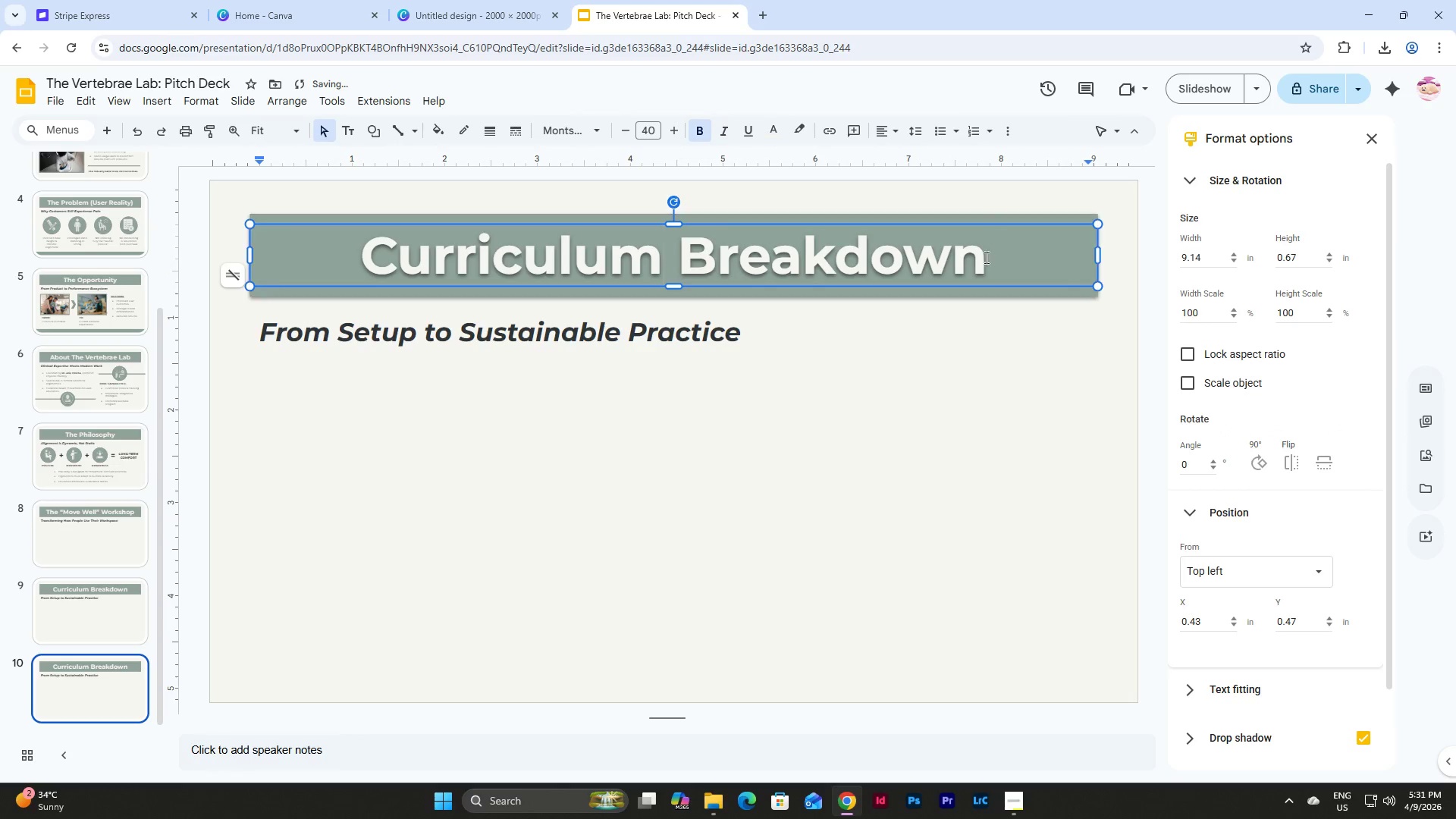 
left_click_drag(start_coordinate=[982, 262], to_coordinate=[335, 273])
 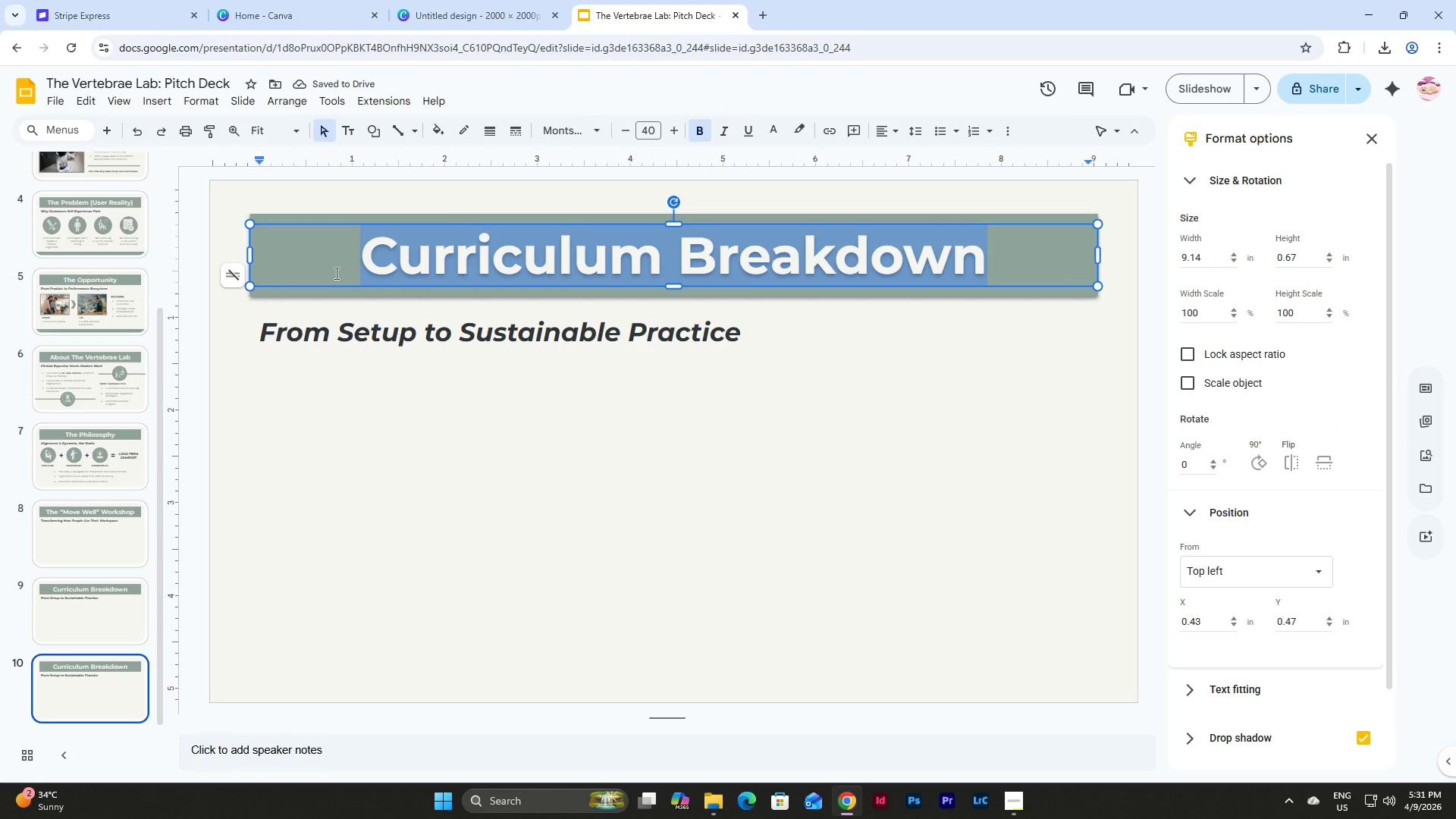 
type(Value for the Furniture Partner)
key(Backspace)
key(Backspace)
key(Backspace)
key(Backspace)
key(Backspace)
key(Backspace)
key(Backspace)
key(Backspace)
 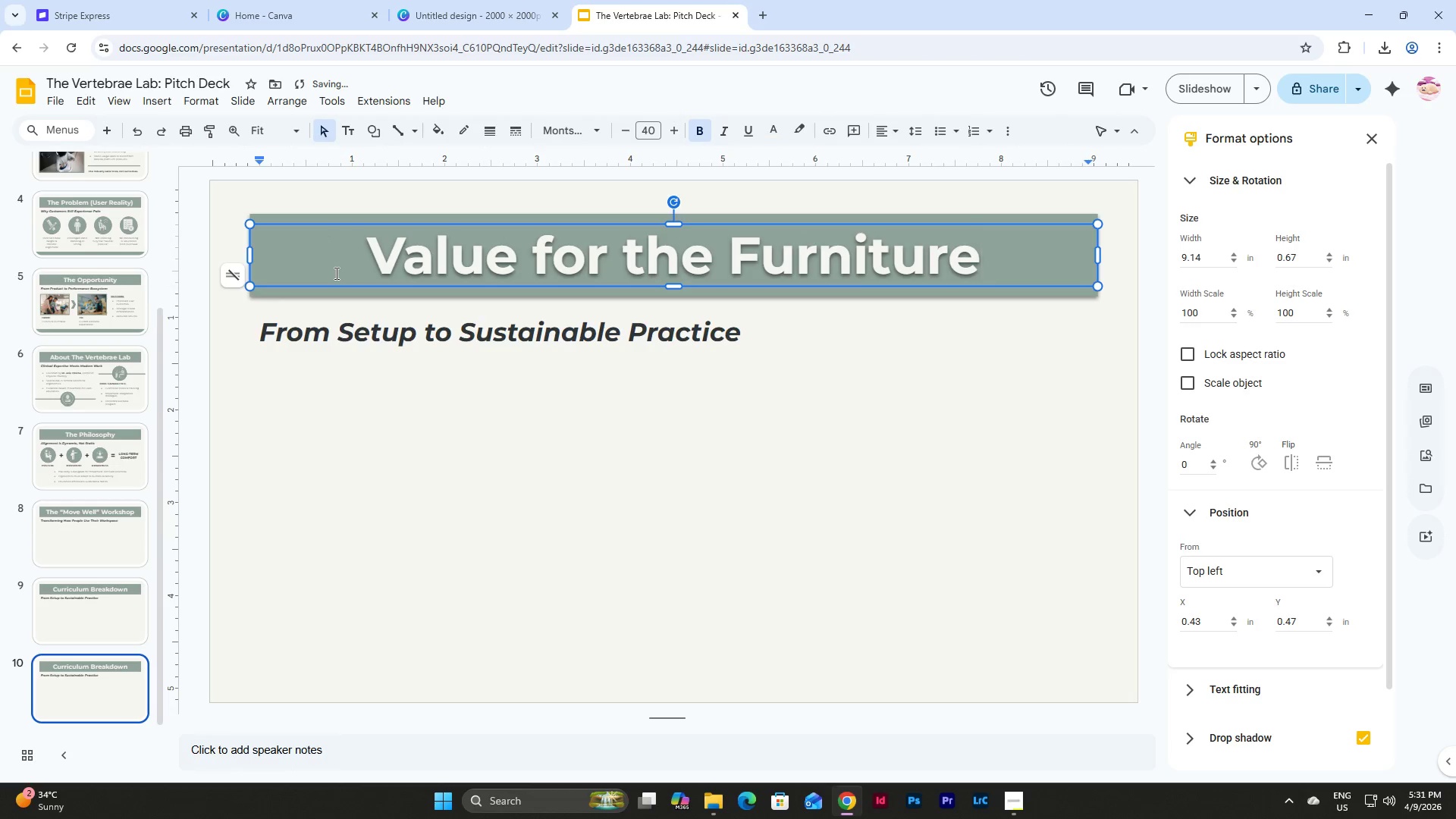 
left_click([1013, 801])